 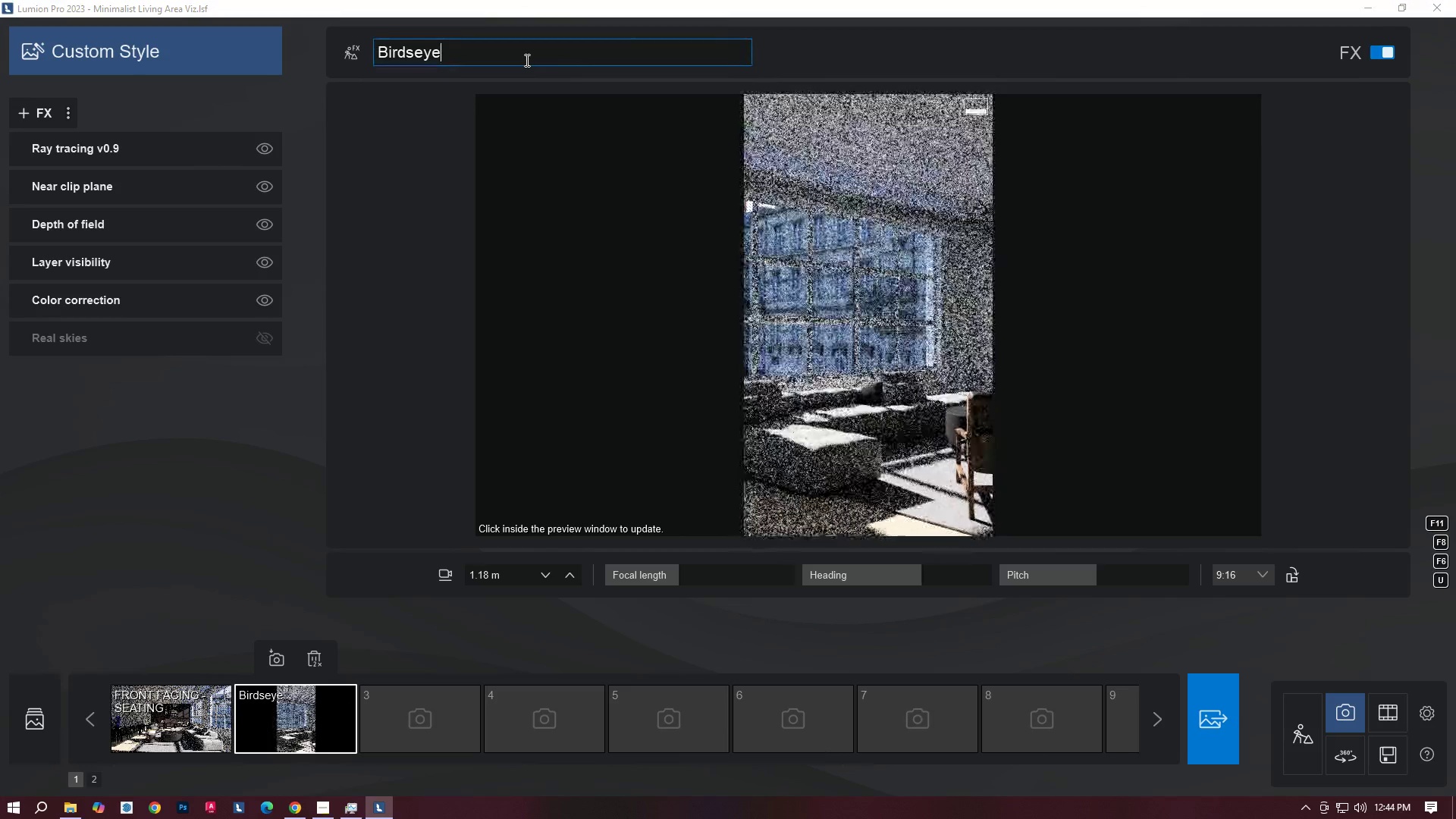 
triple_click([526, 60])
 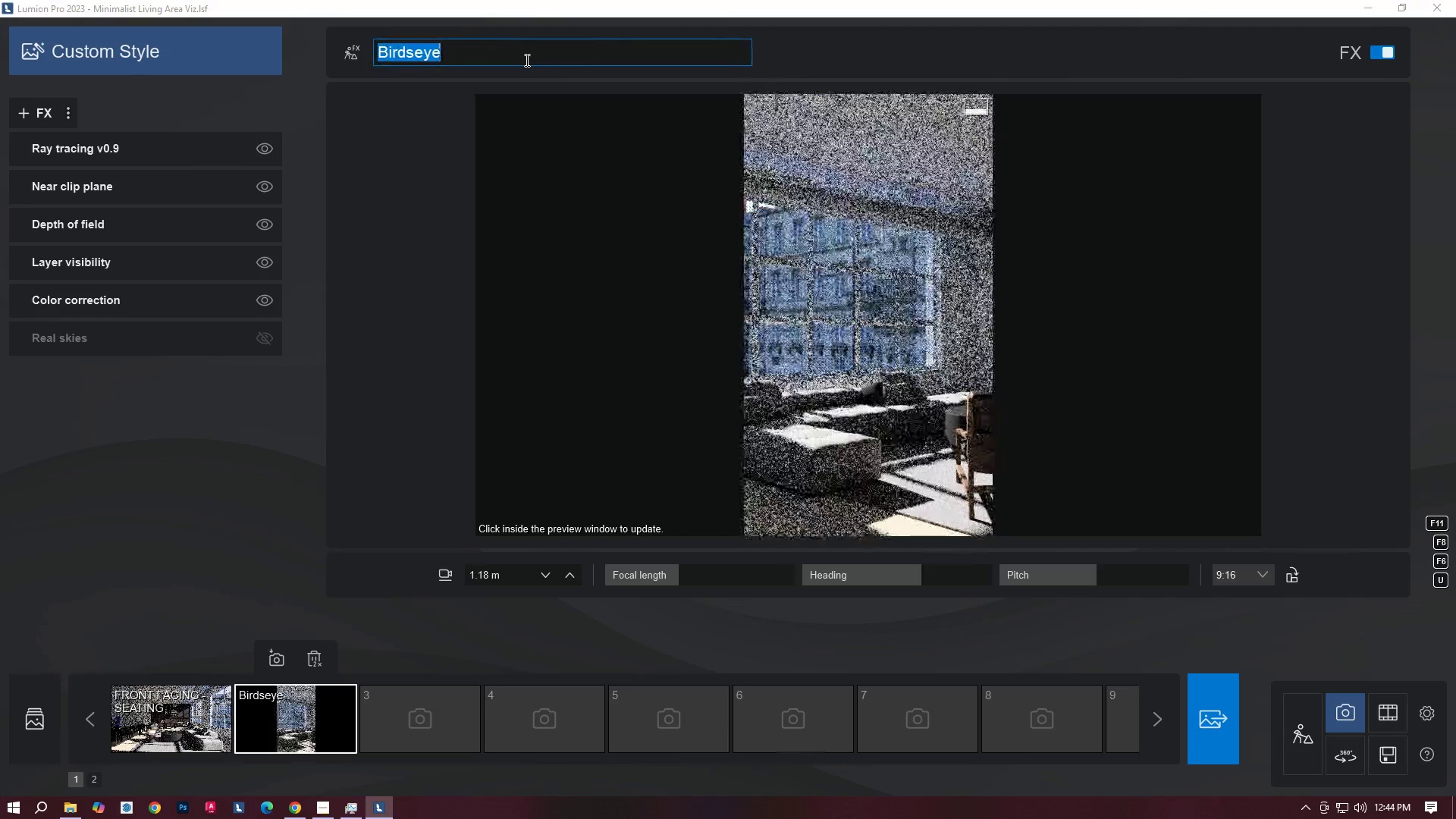 
key(3)
 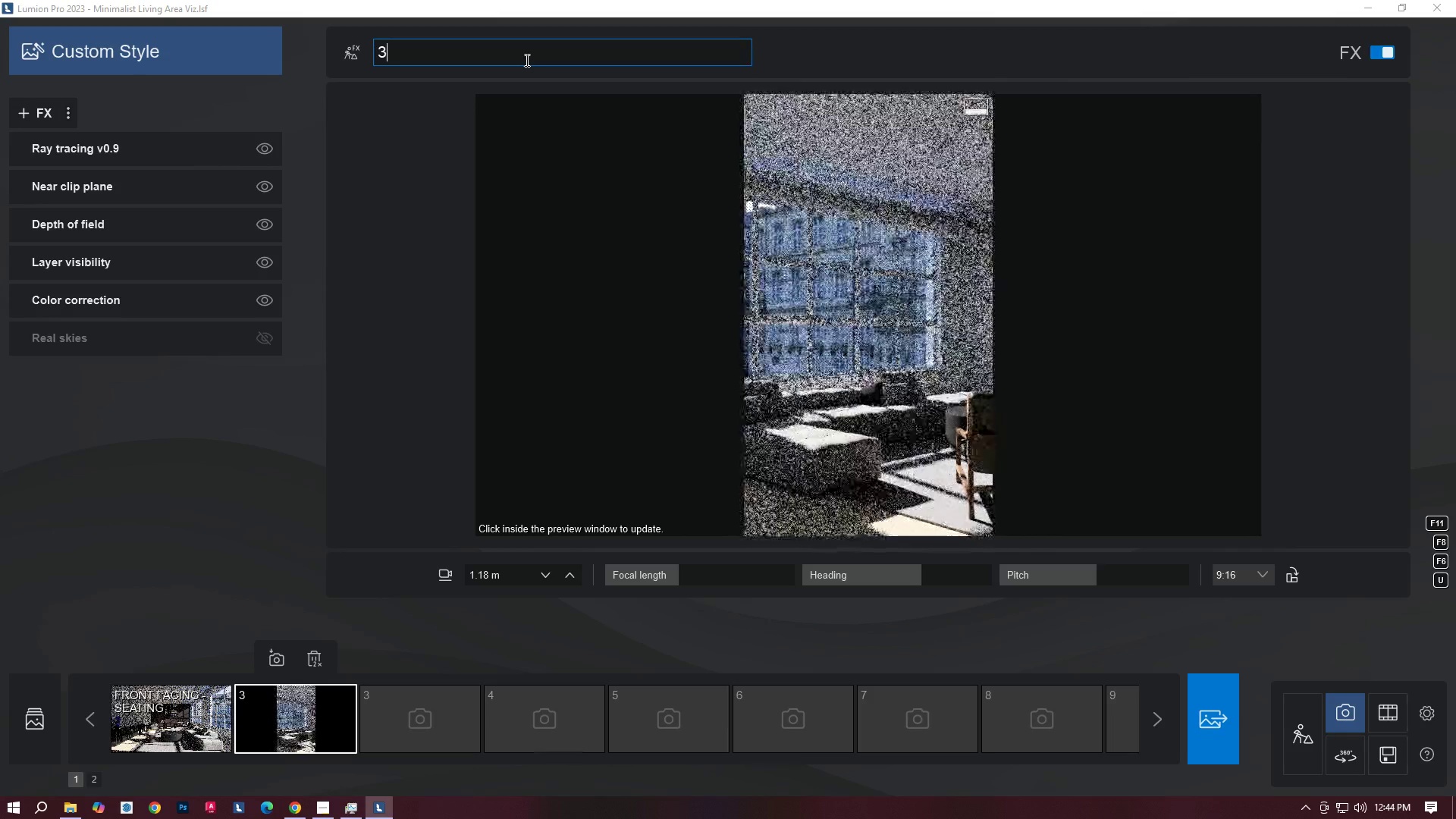 
key(Slash)
 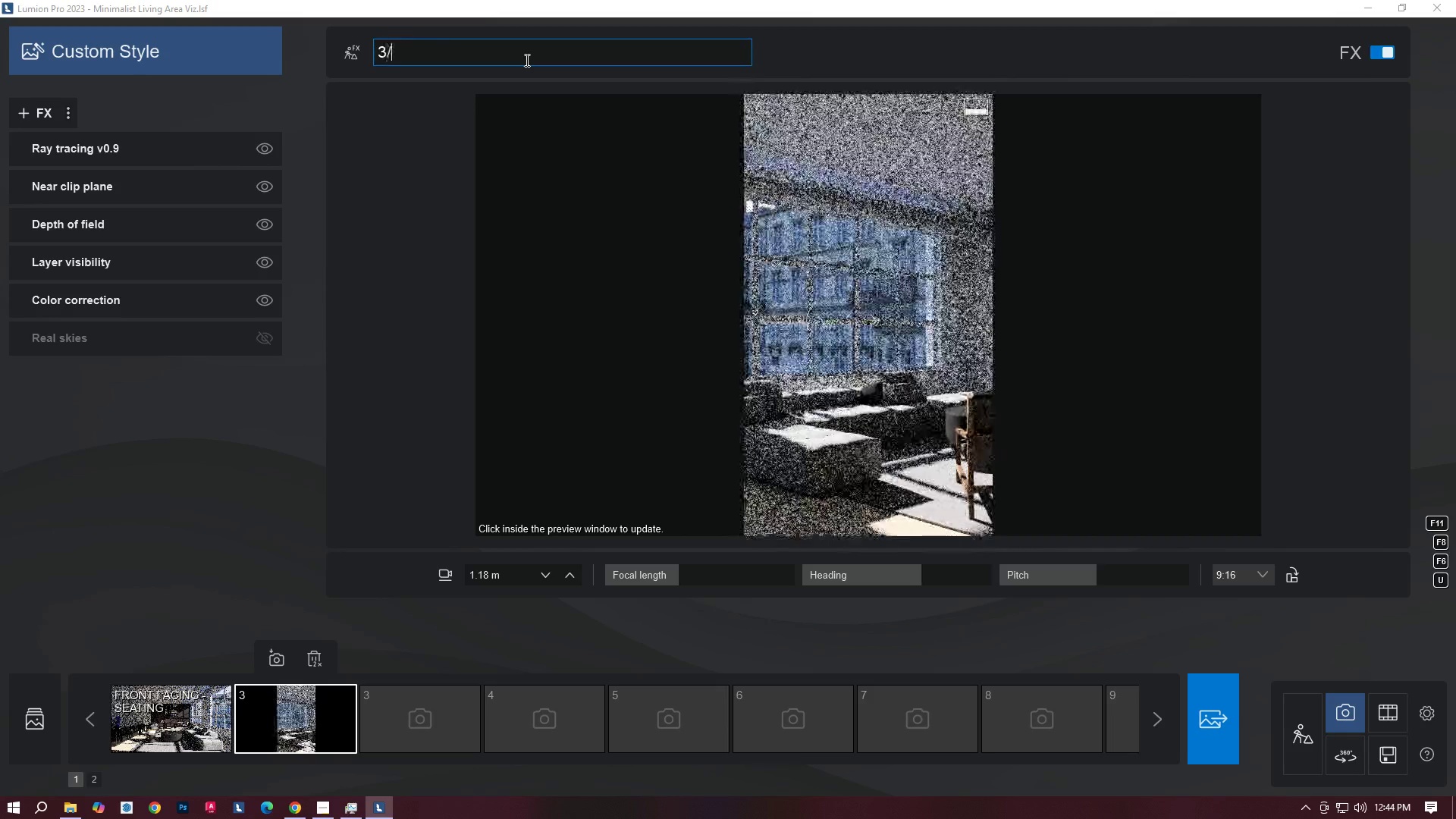 
key(4)
 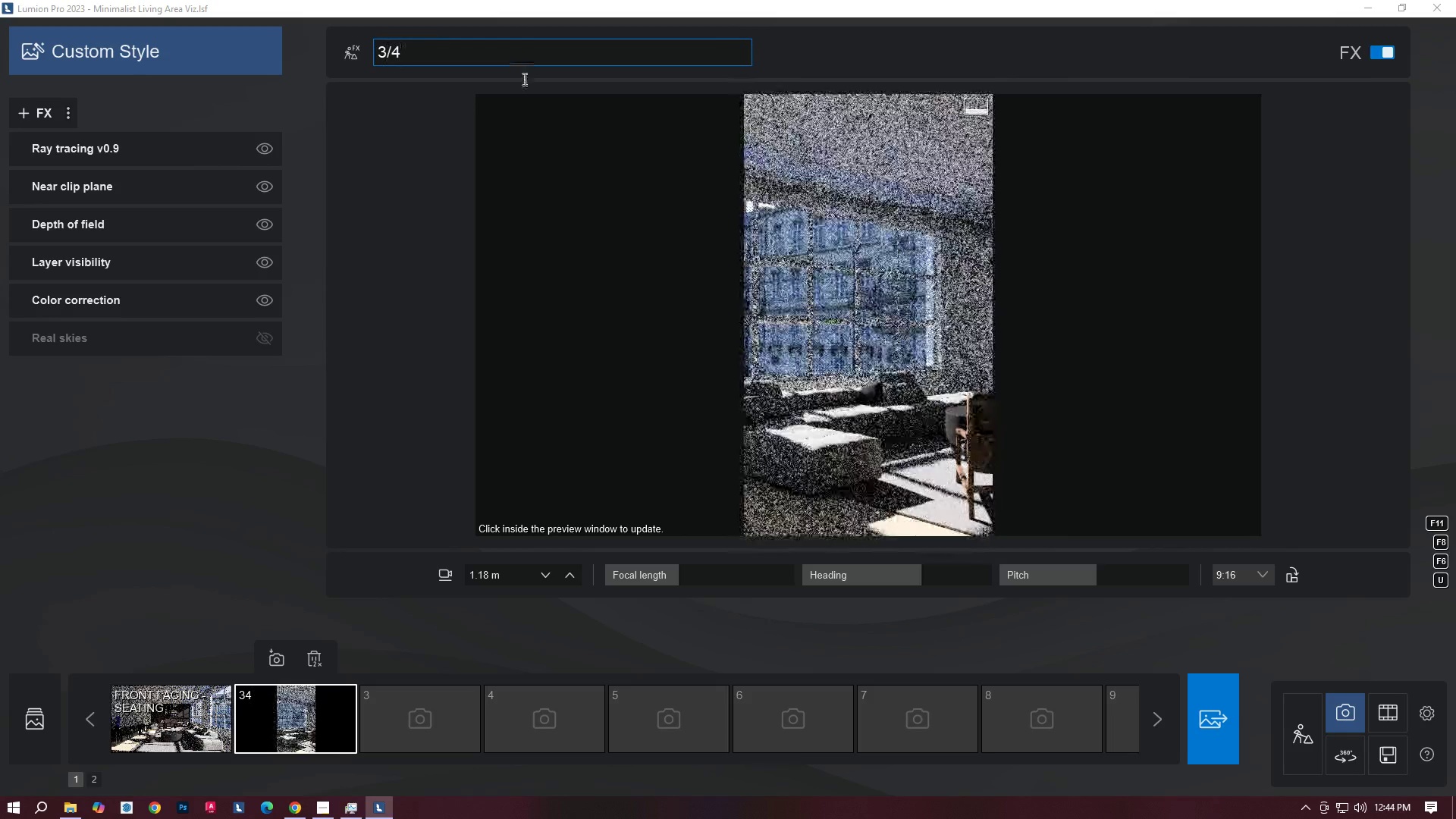 
left_click([448, 240])
 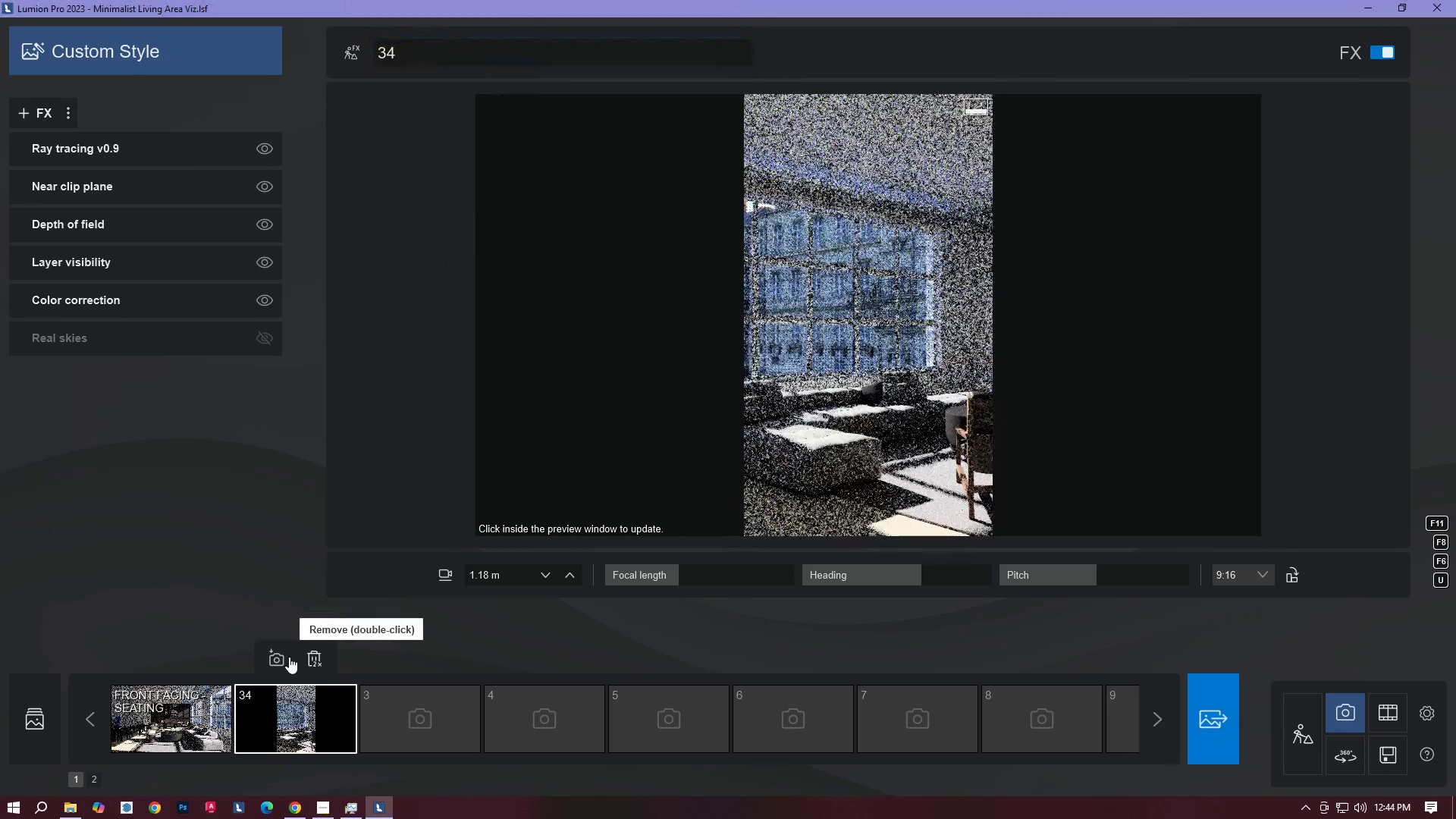 
left_click([284, 657])
 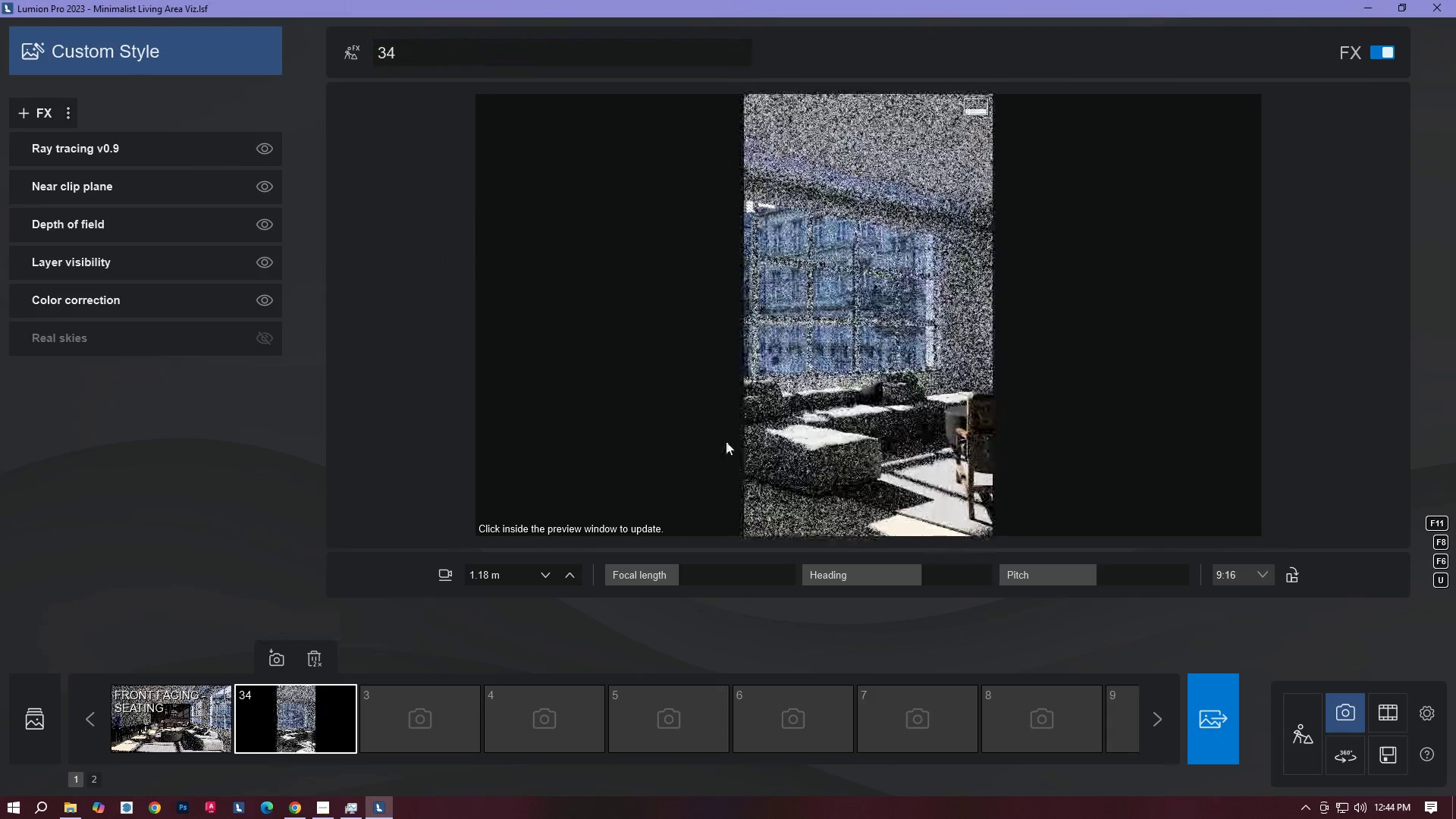 
left_click([792, 425])
 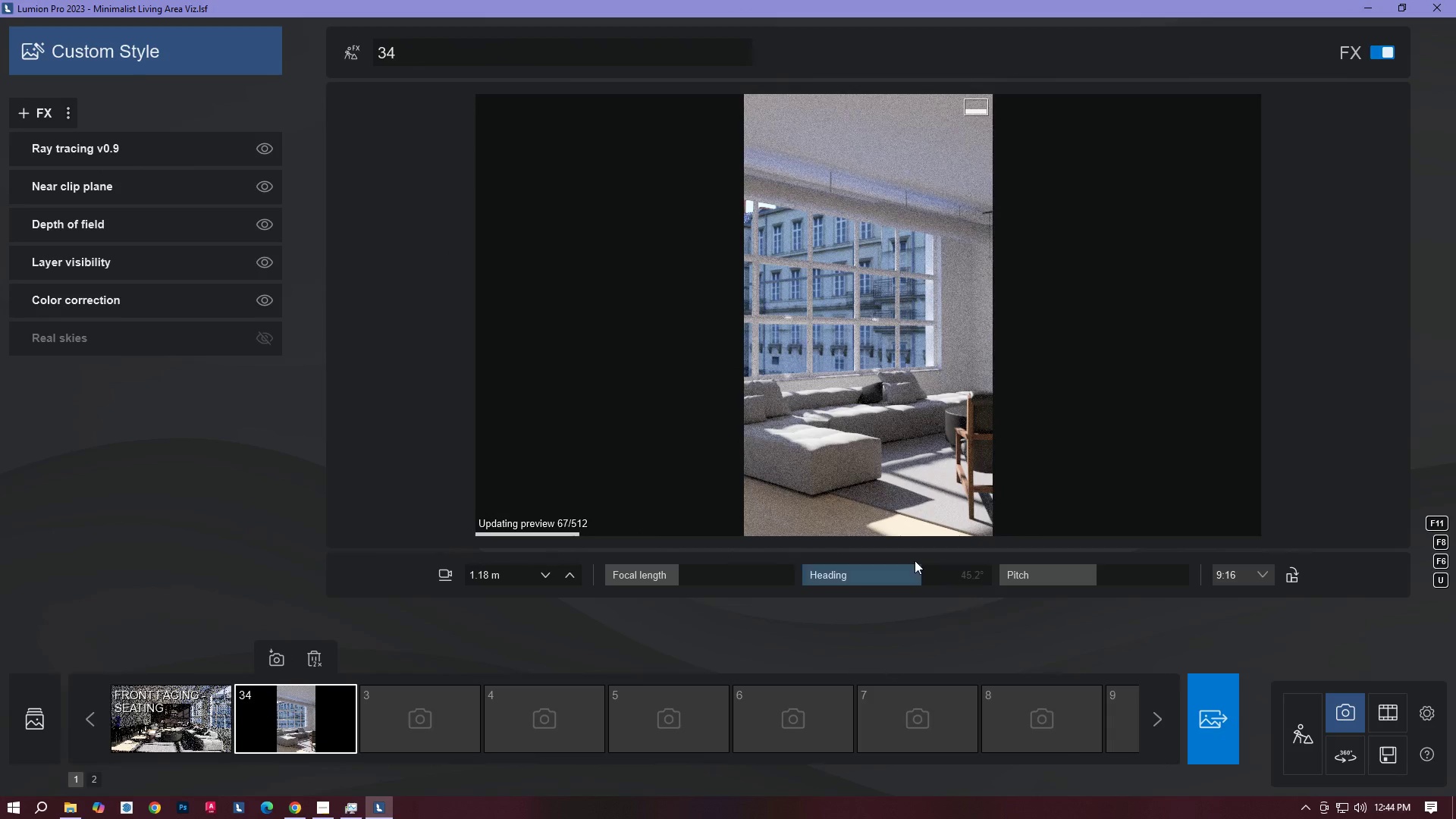 
left_click([886, 405])
 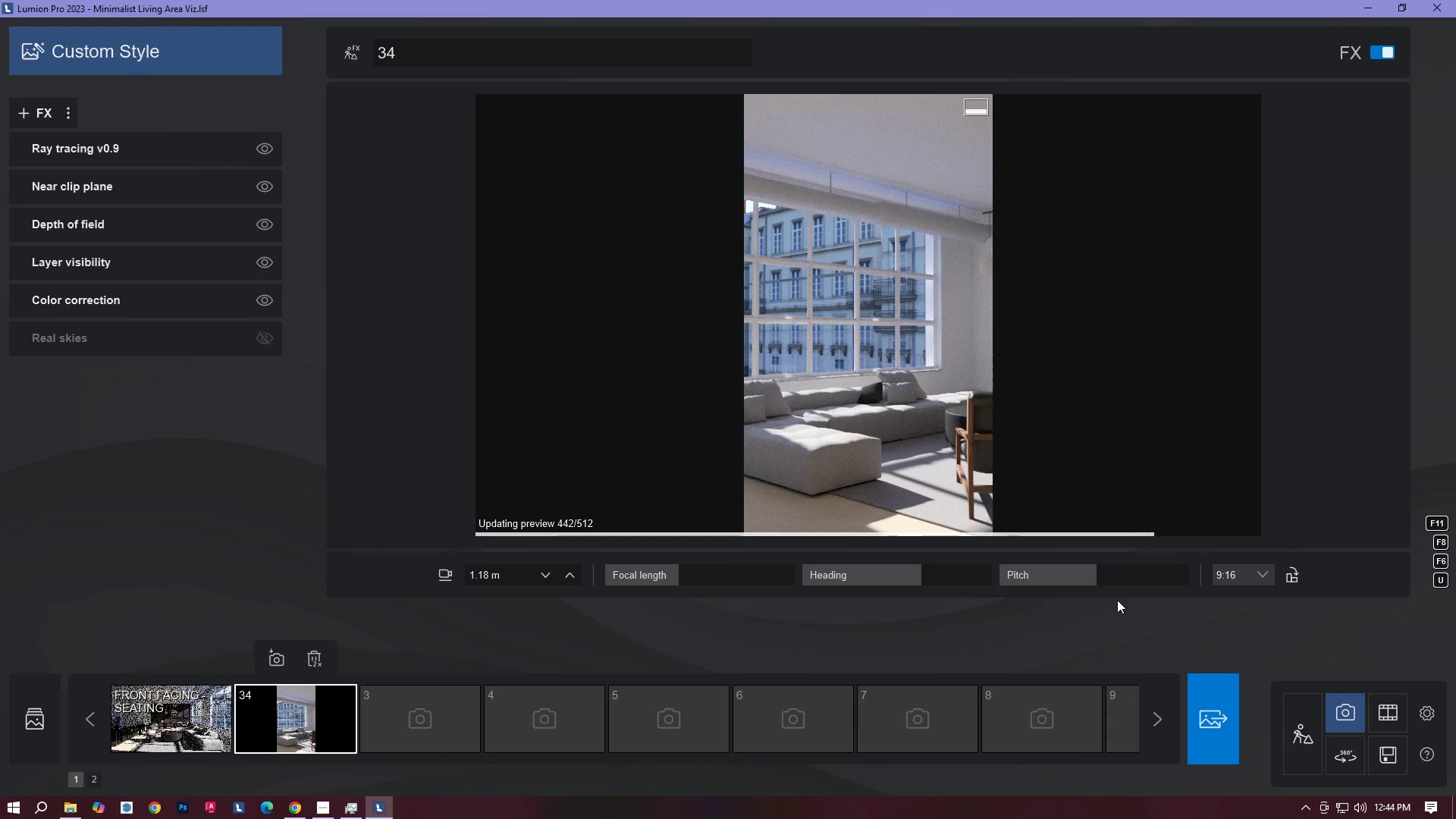 
wait(14.27)
 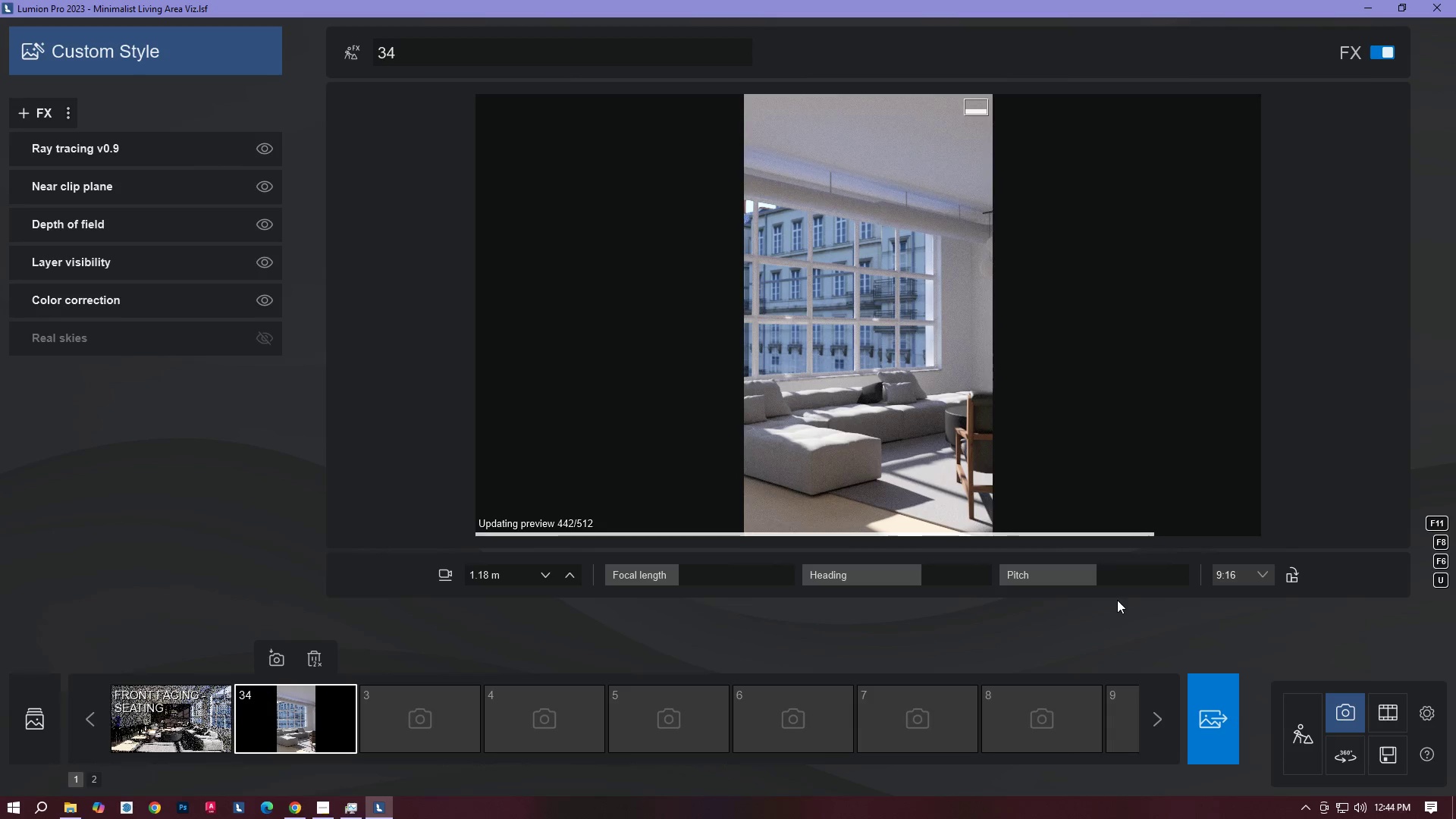 
left_click([210, 720])
 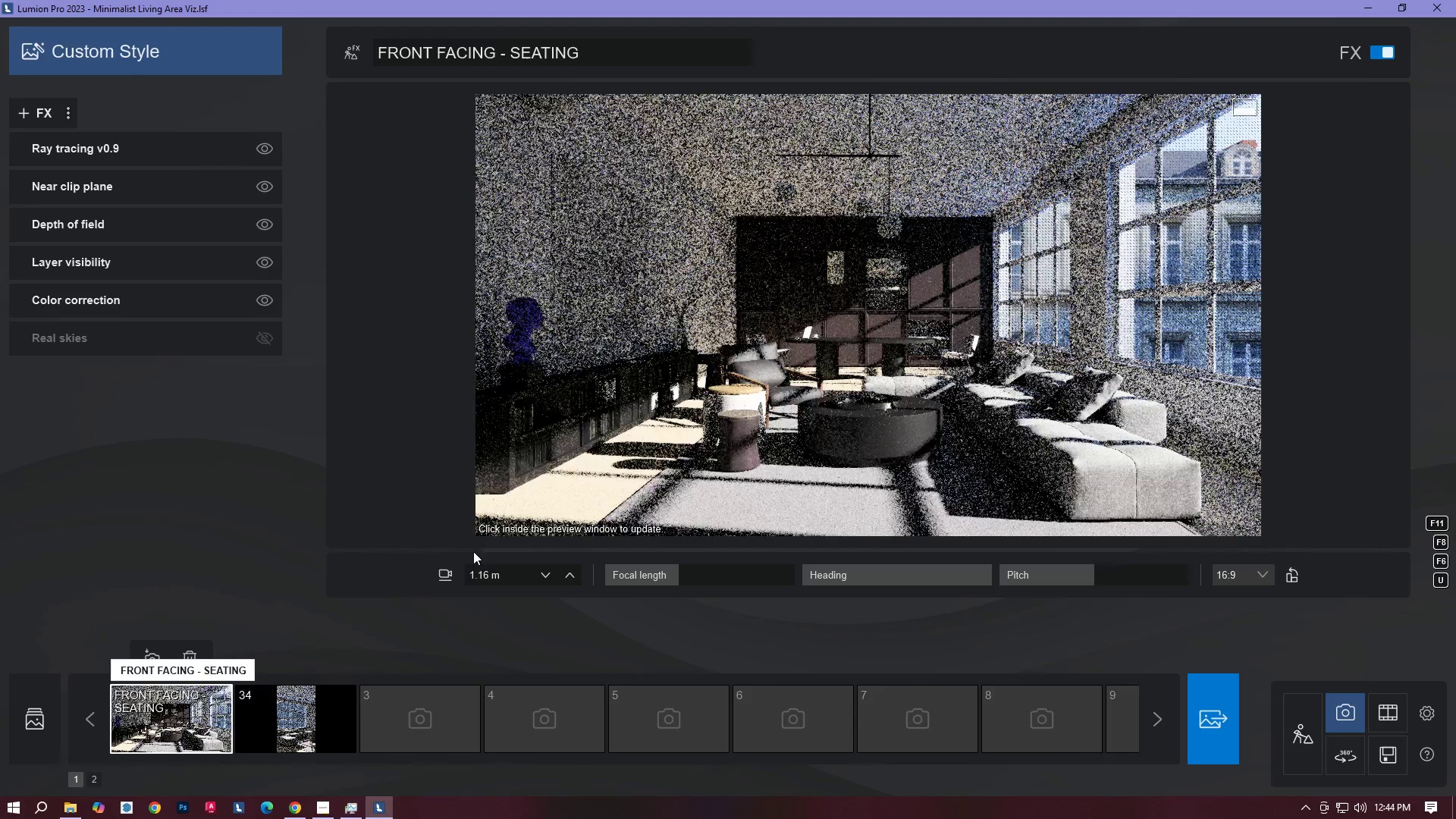 
left_click([759, 413])
 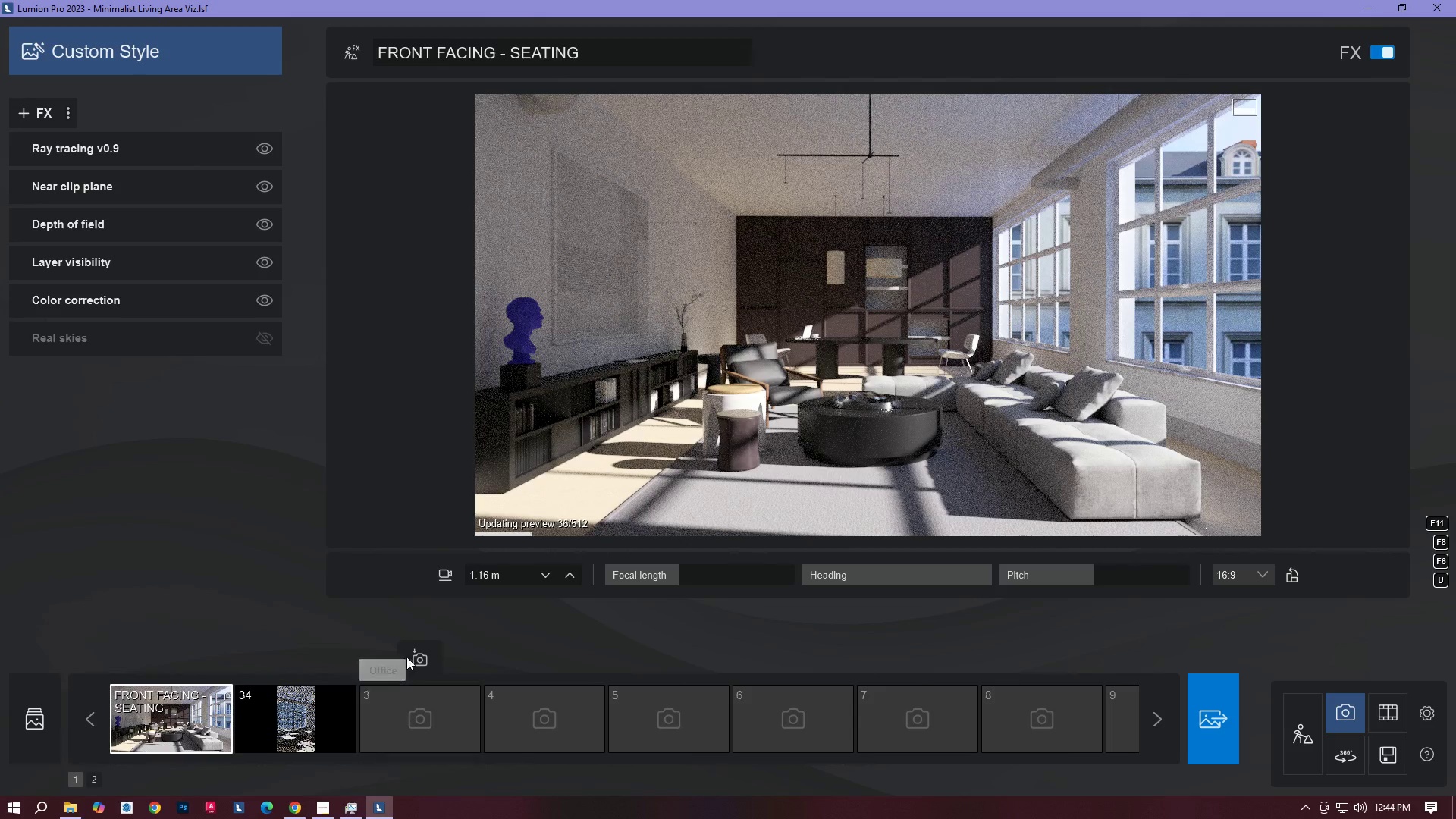 
left_click([412, 655])
 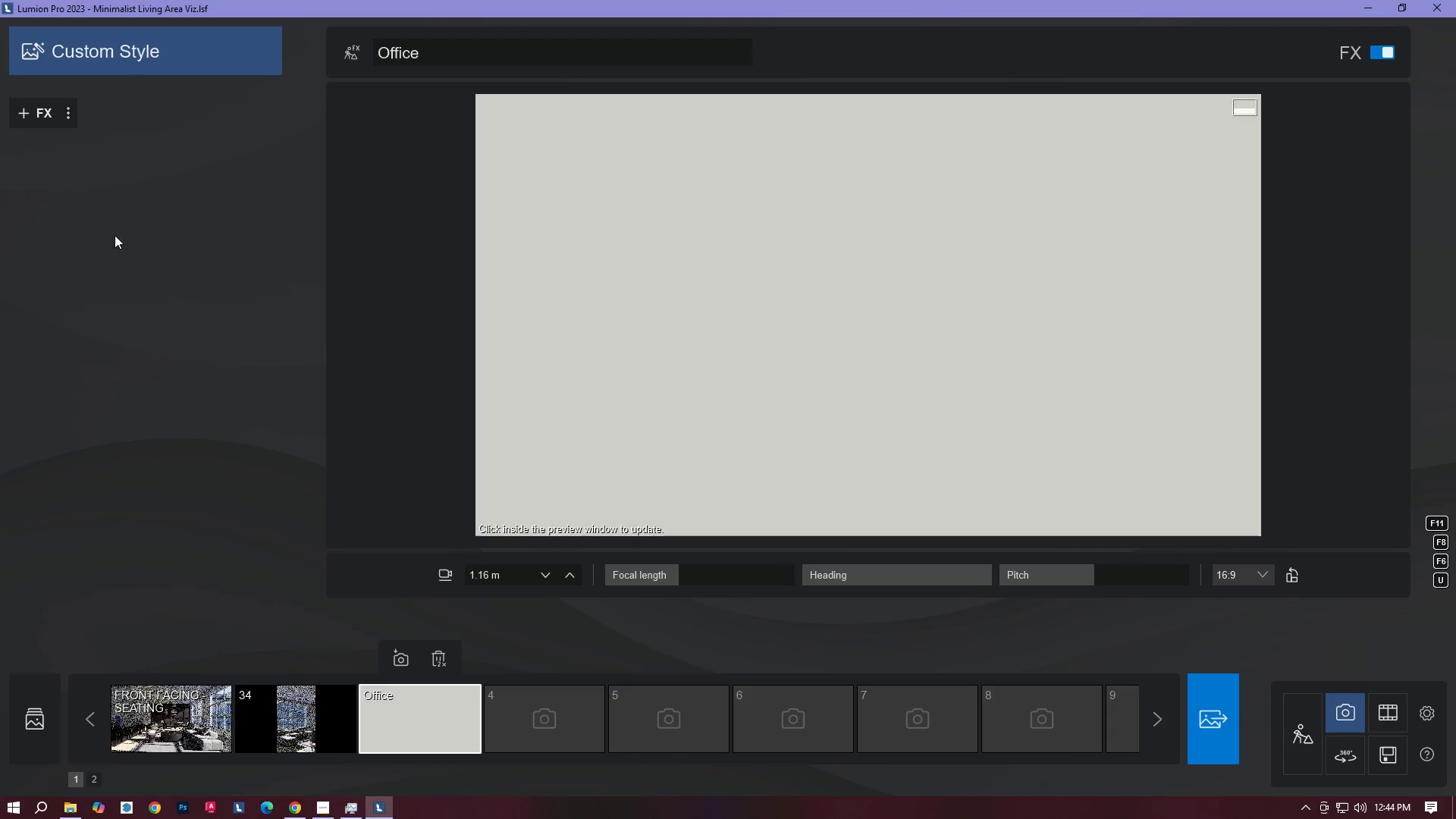 
left_click([137, 725])
 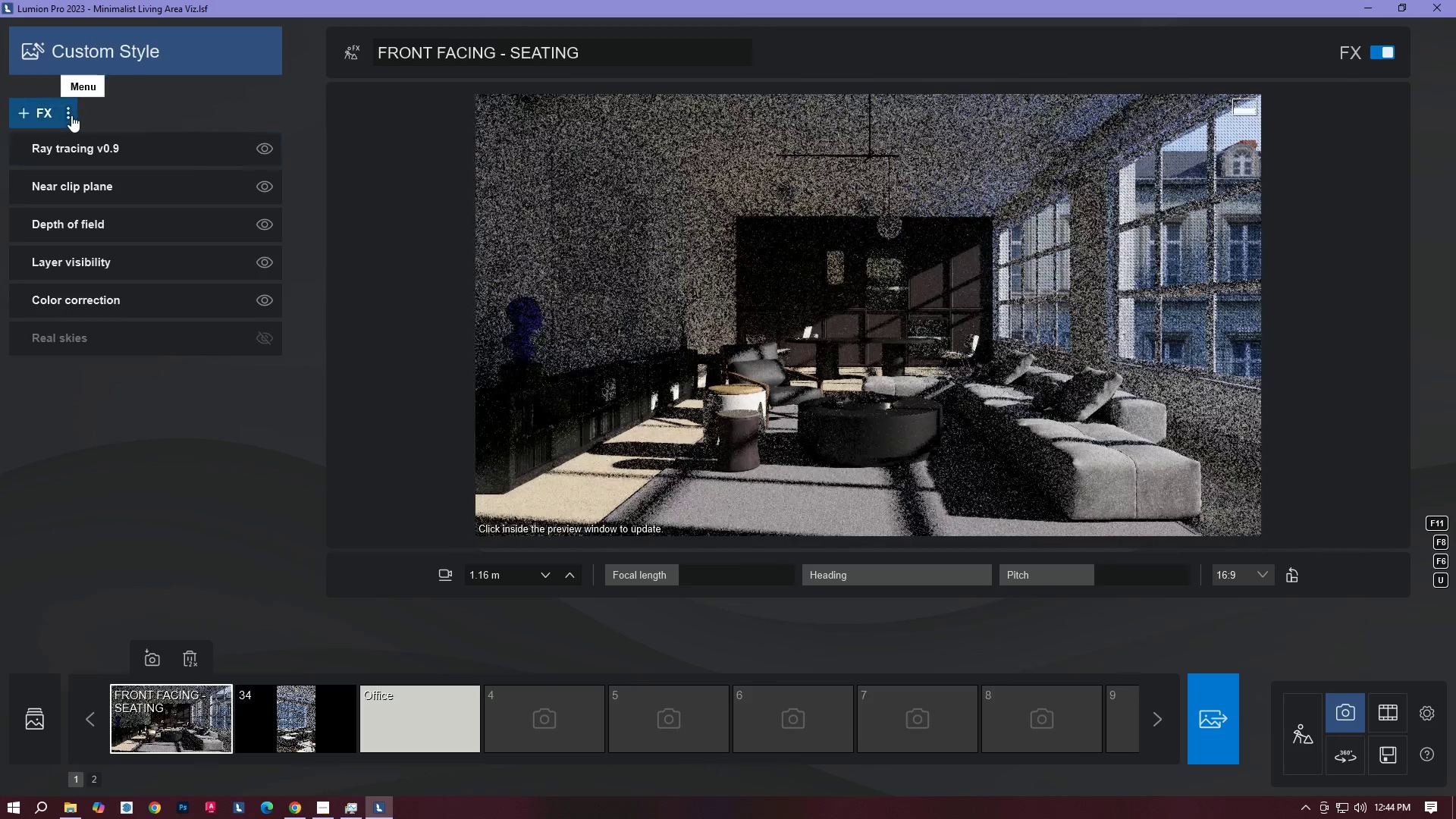 
left_click([71, 115])
 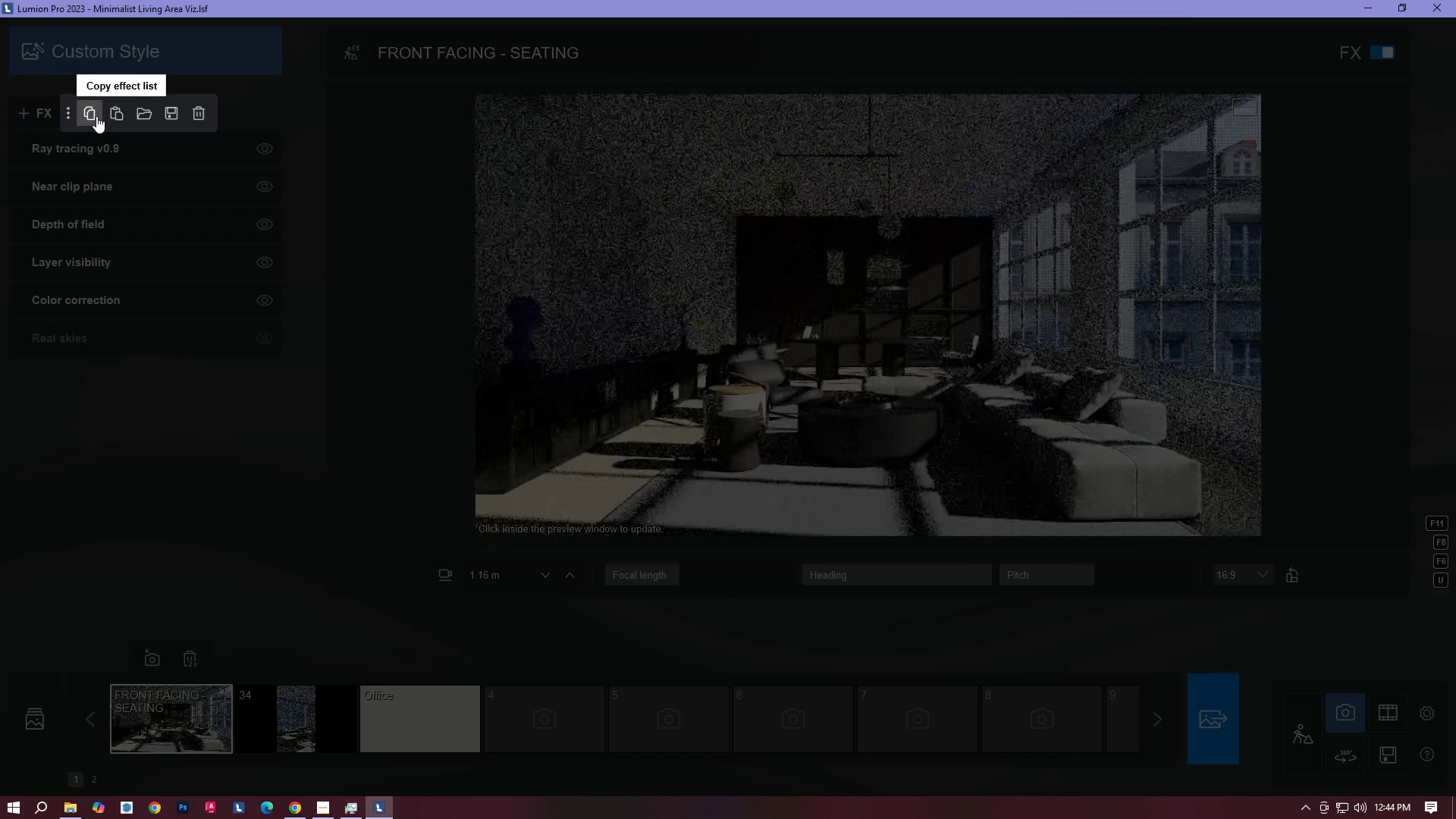 
left_click([96, 116])
 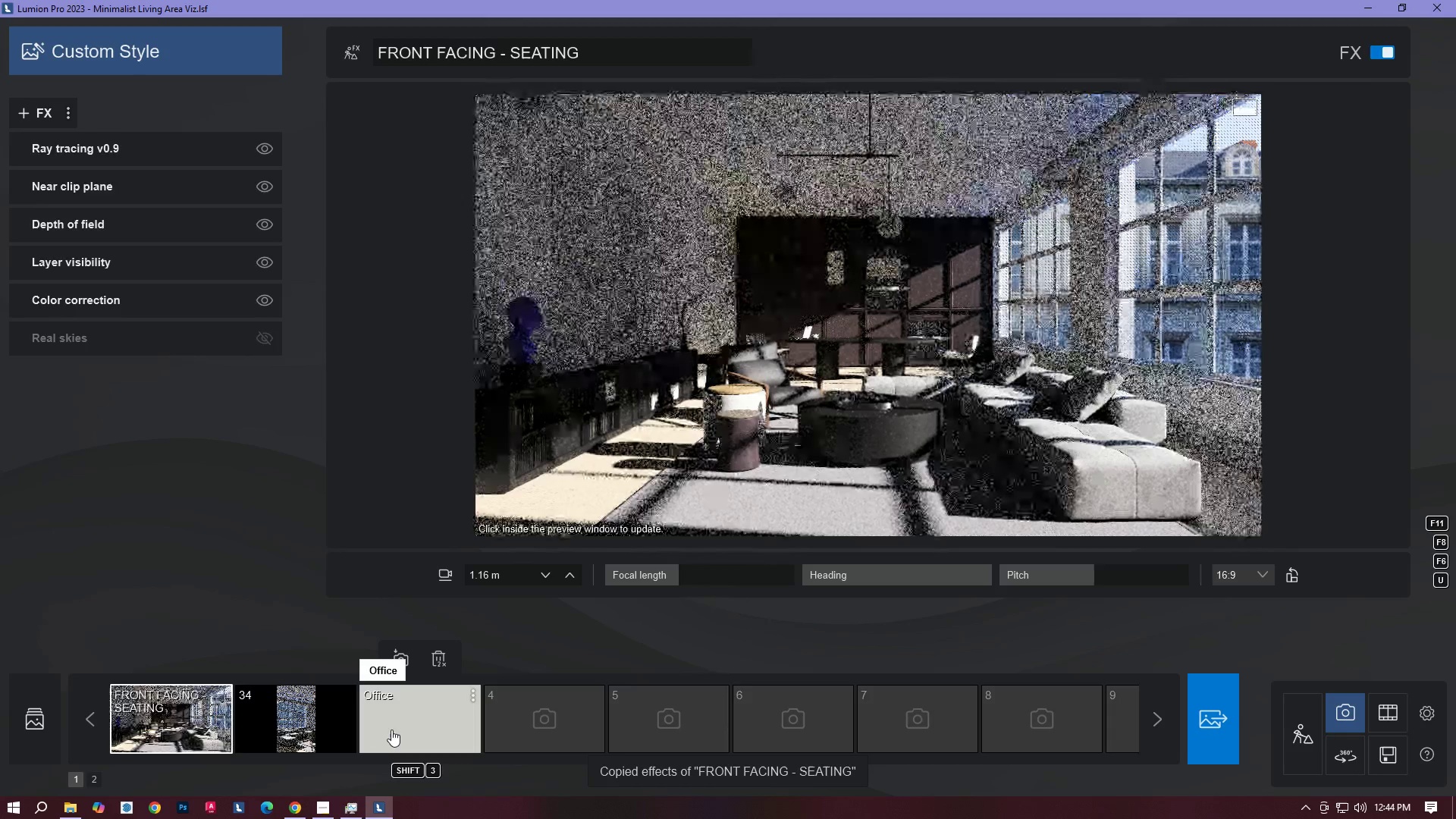 
left_click([662, 294])
 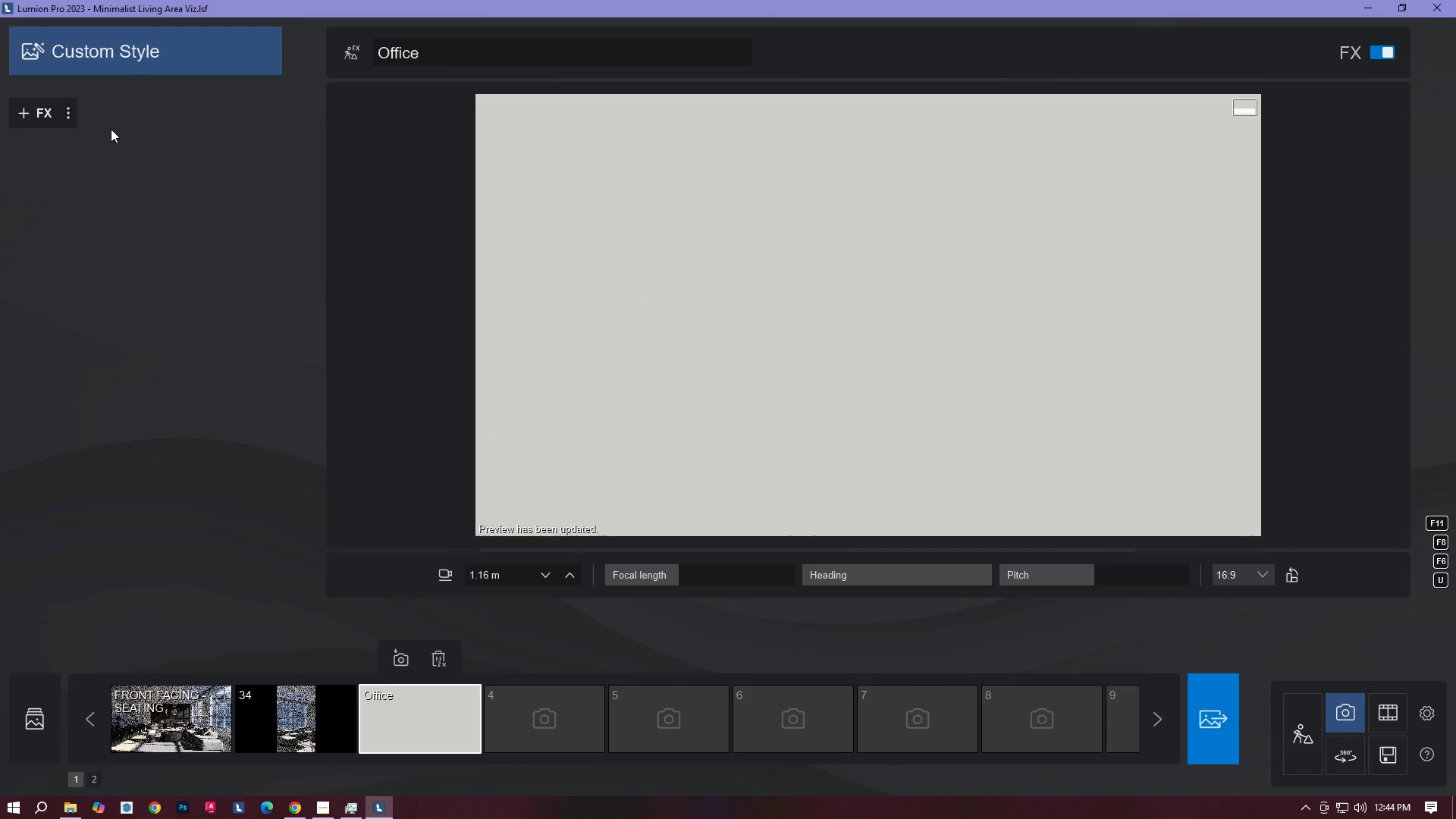 
left_click([67, 115])
 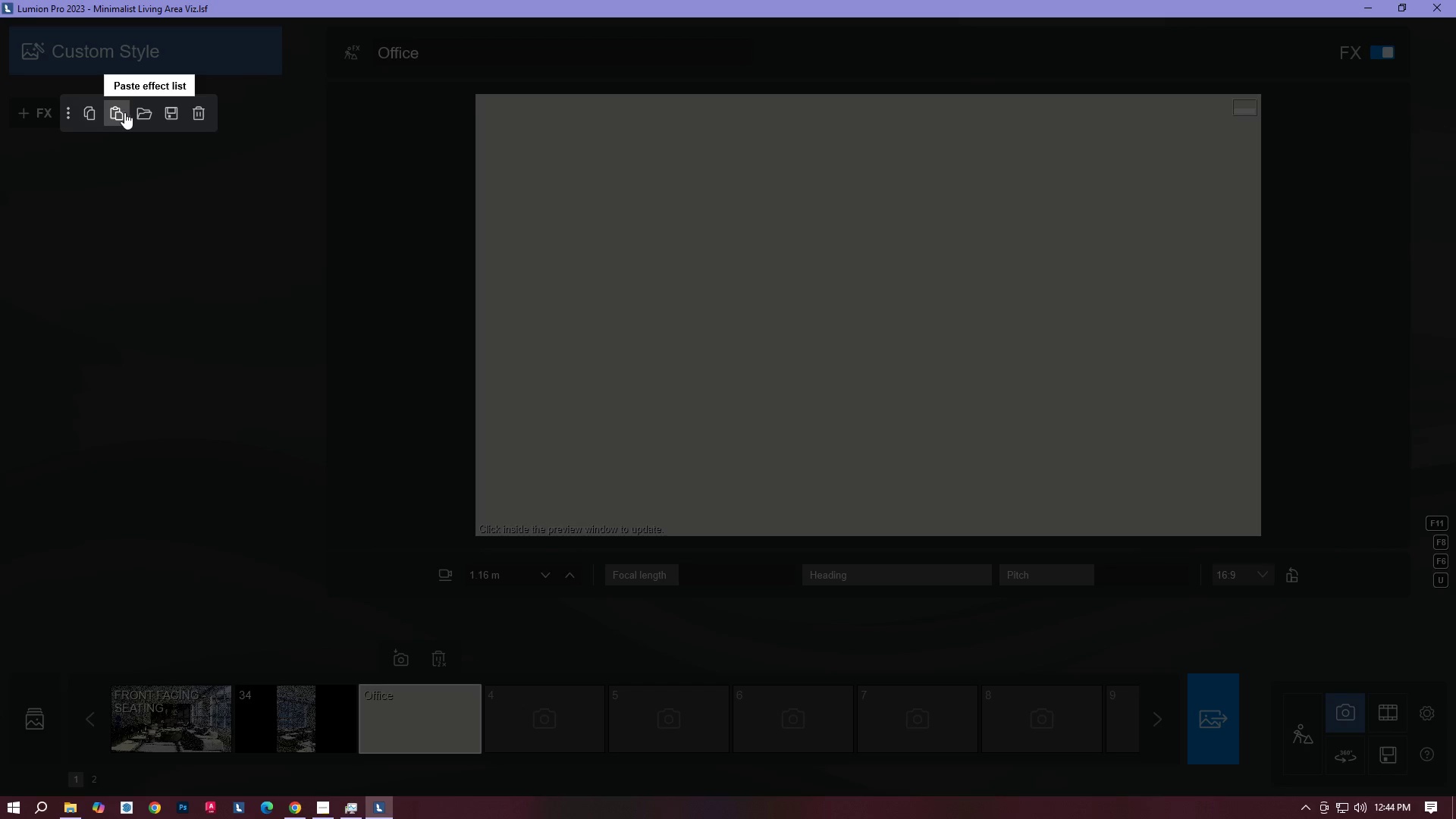 
left_click([124, 112])
 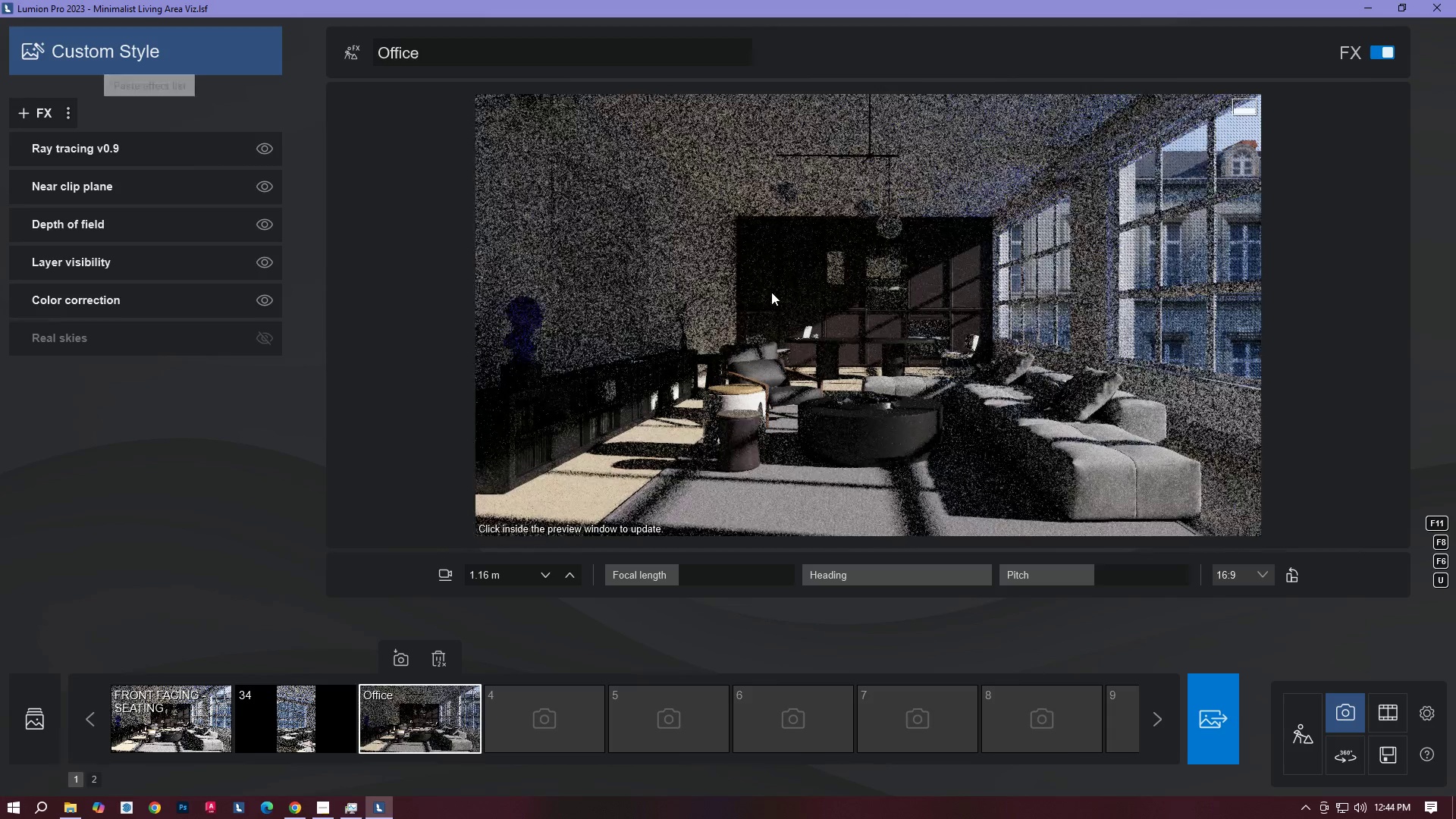 
left_click([800, 335])
 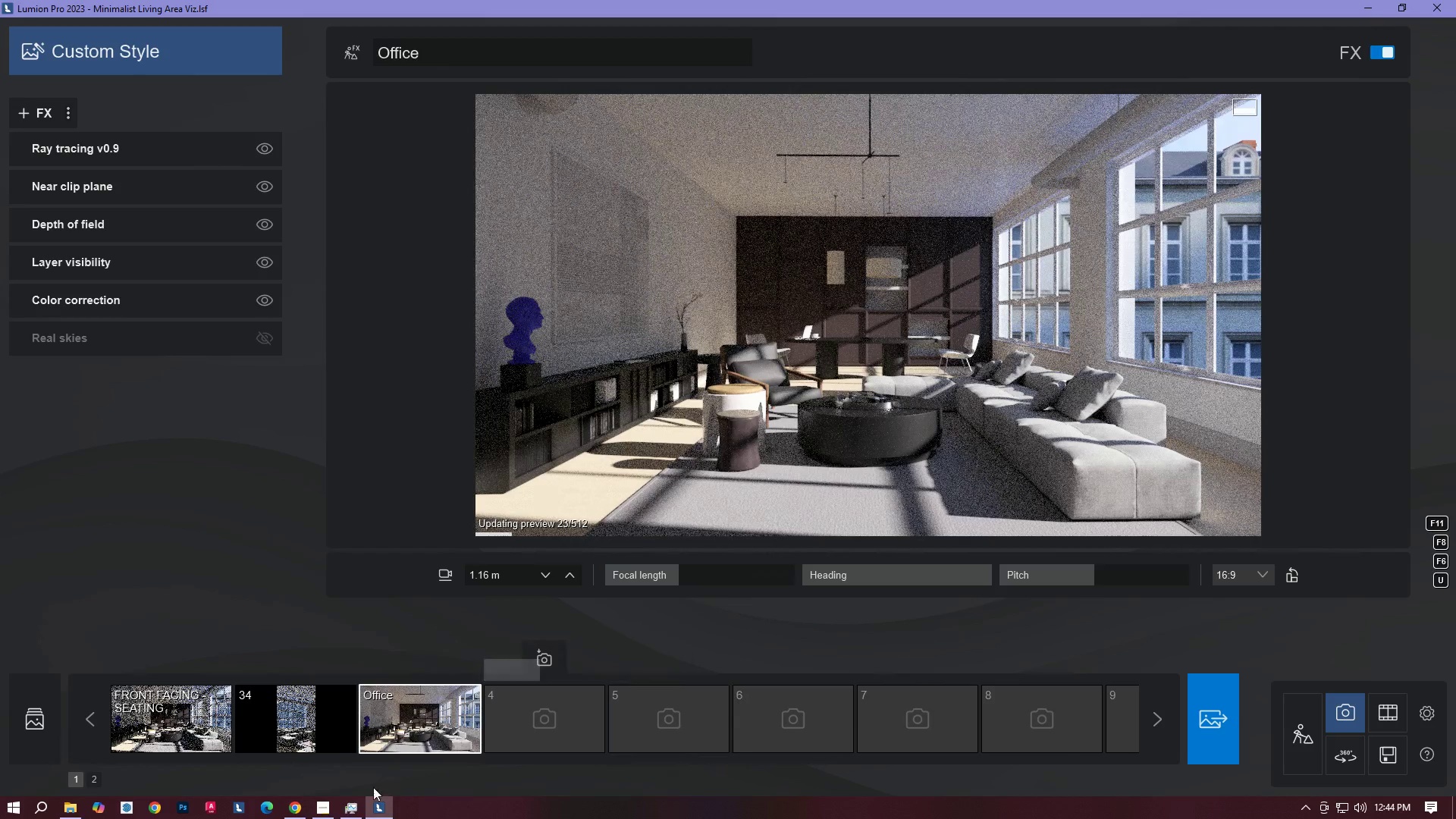 
left_click([311, 804])